 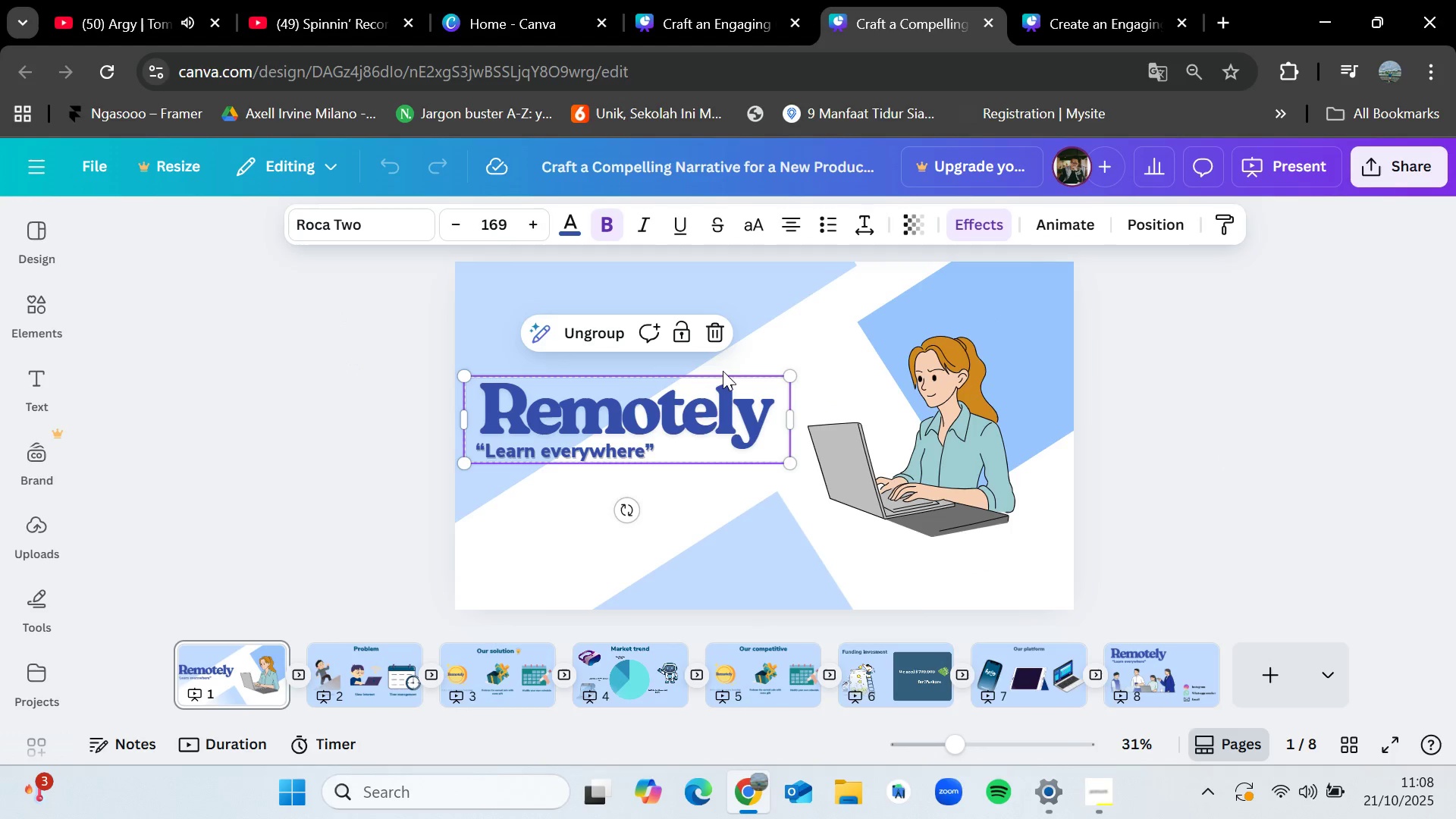 
left_click([598, 448])
 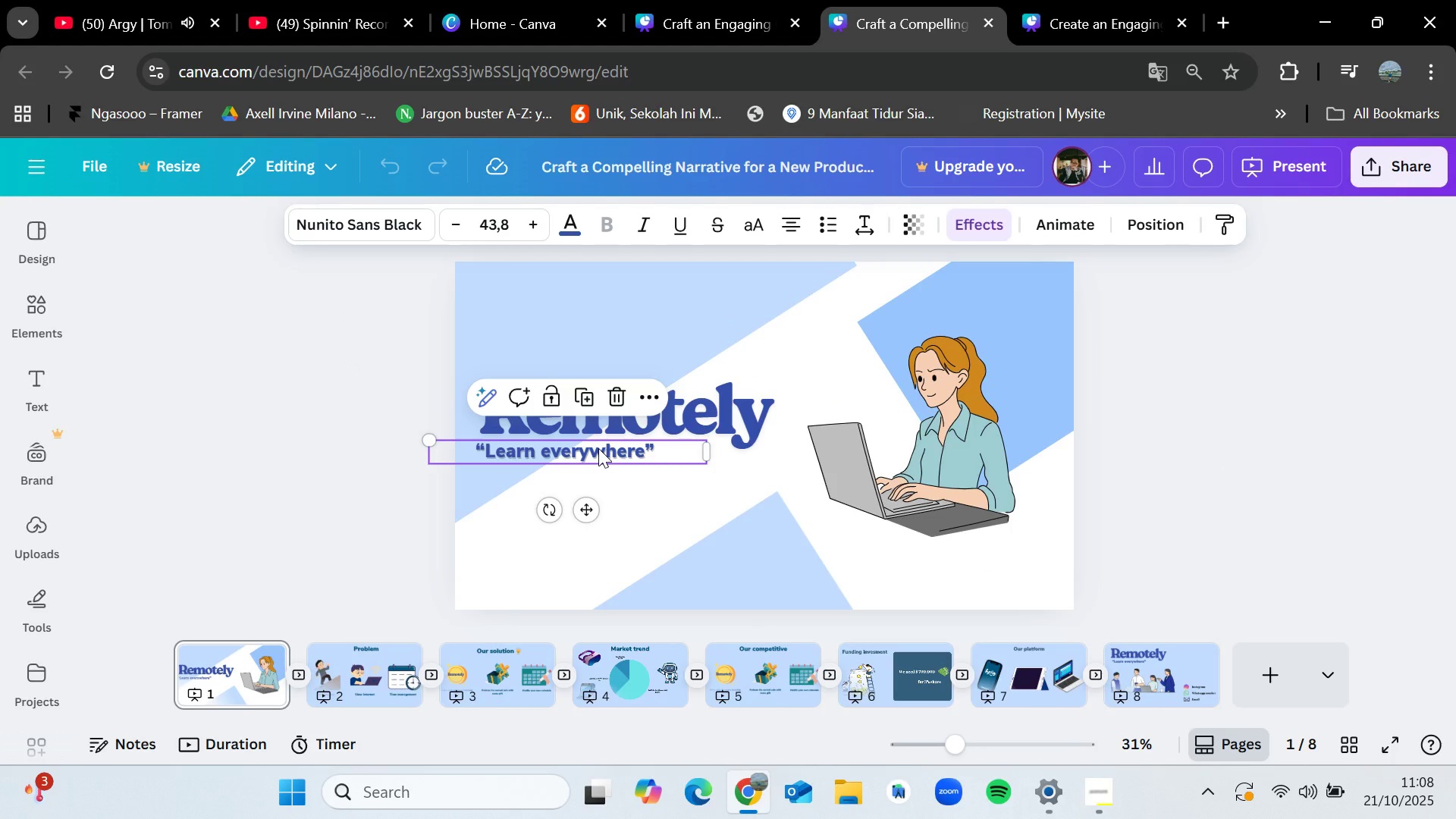 
key(Control+C)
 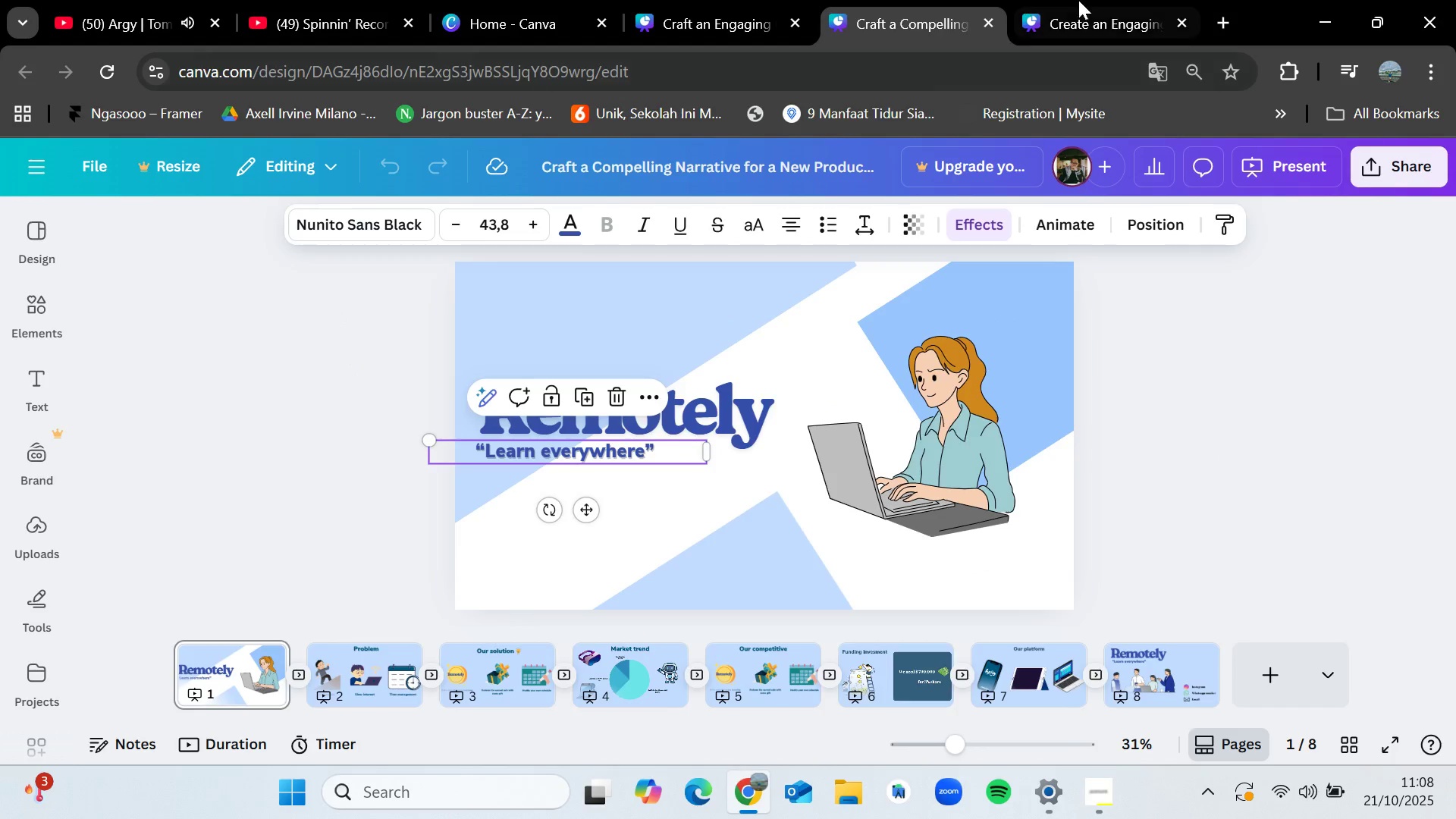 
left_click([1078, 0])
 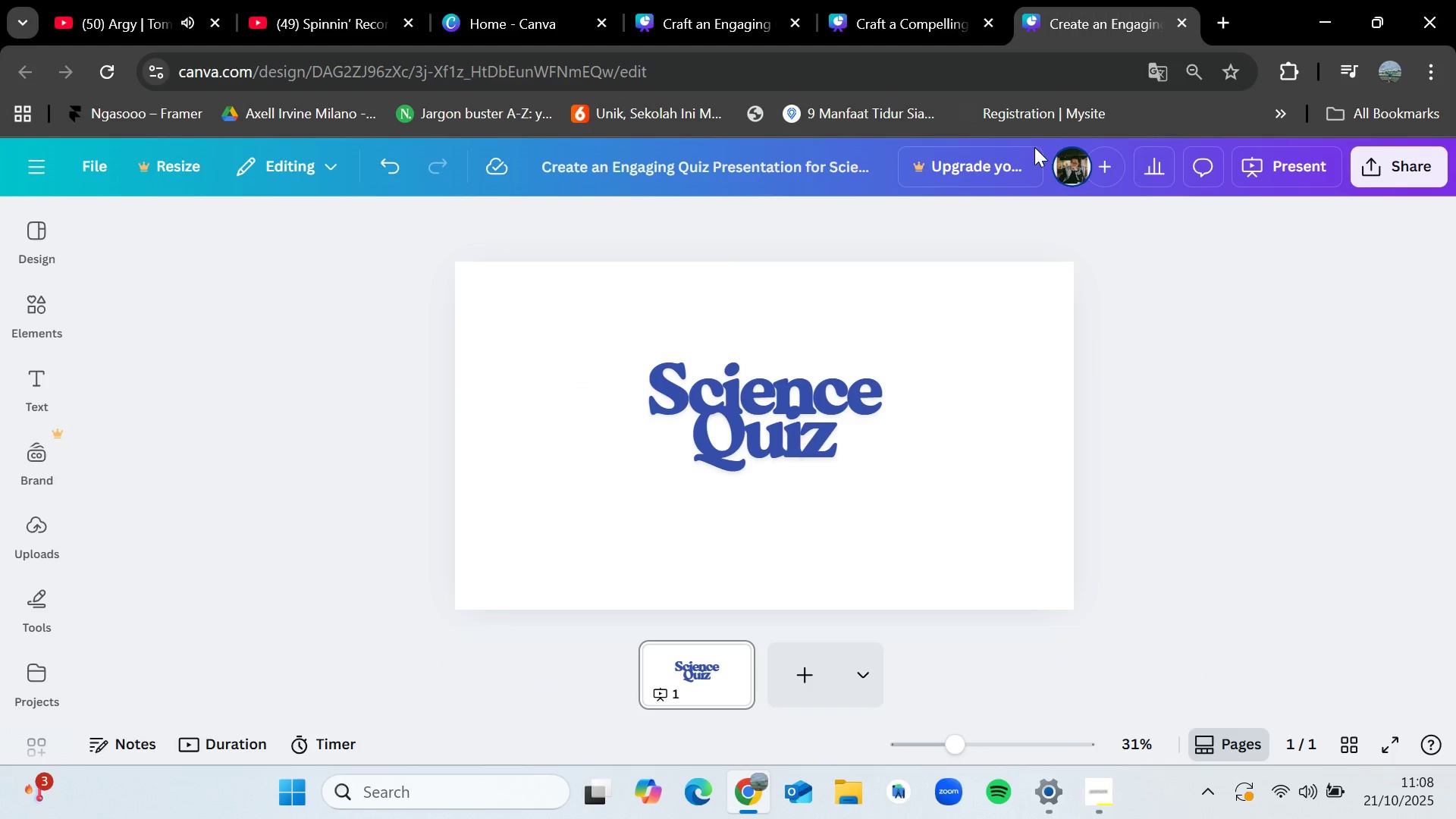 
key(Control+V)
 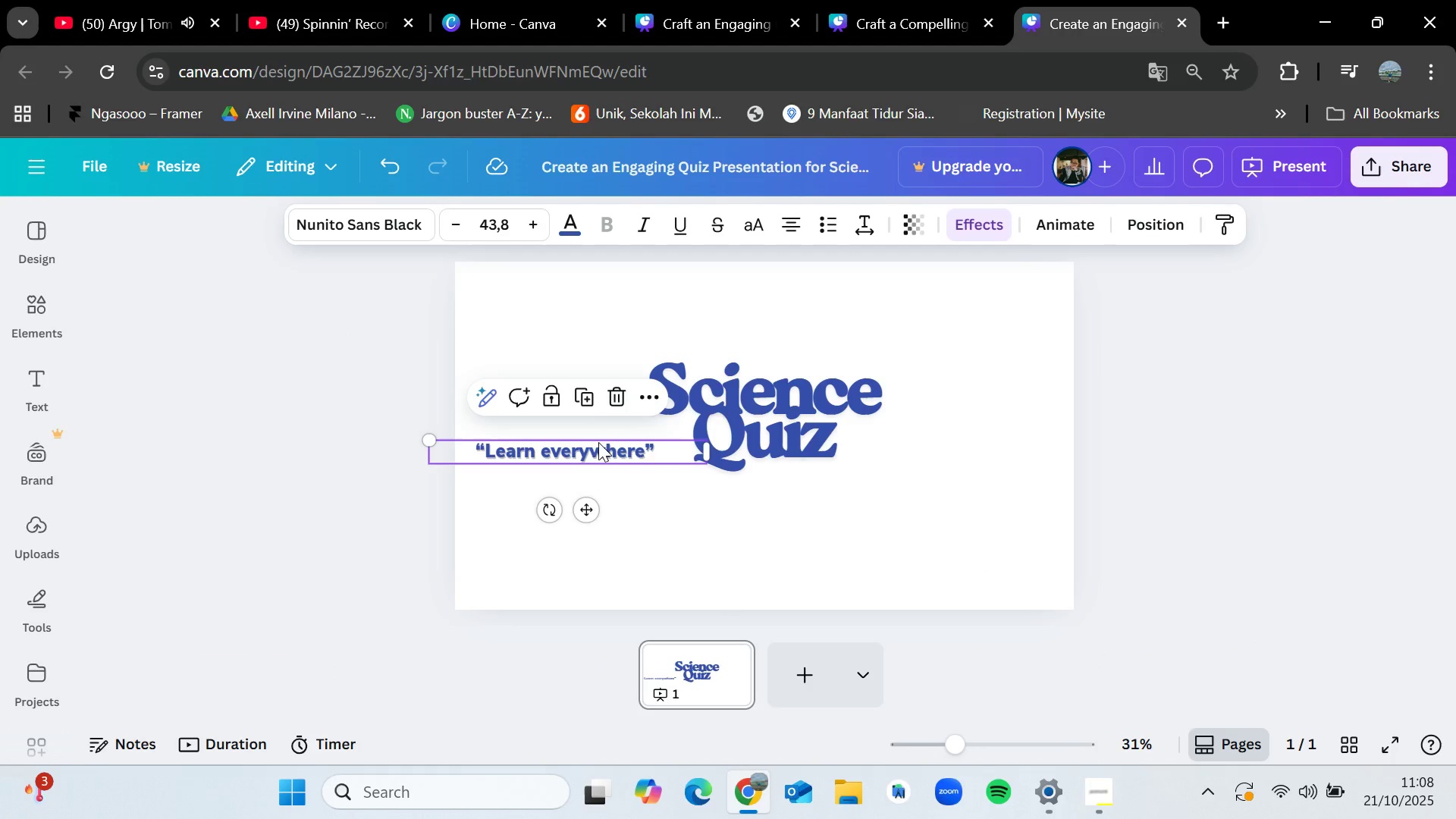 
left_click_drag(start_coordinate=[592, 441], to_coordinate=[766, 485])
 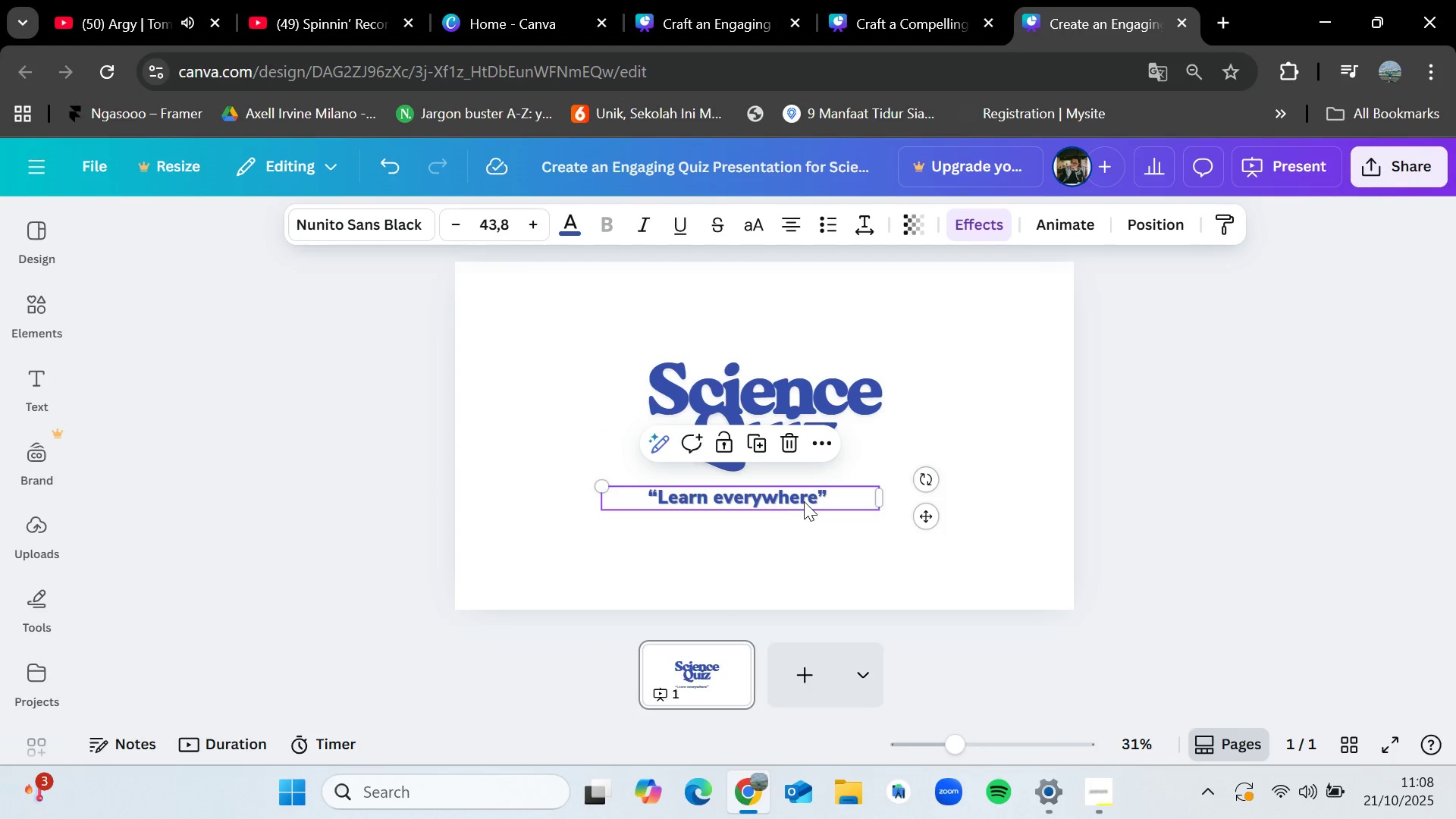 
double_click([804, 501])
 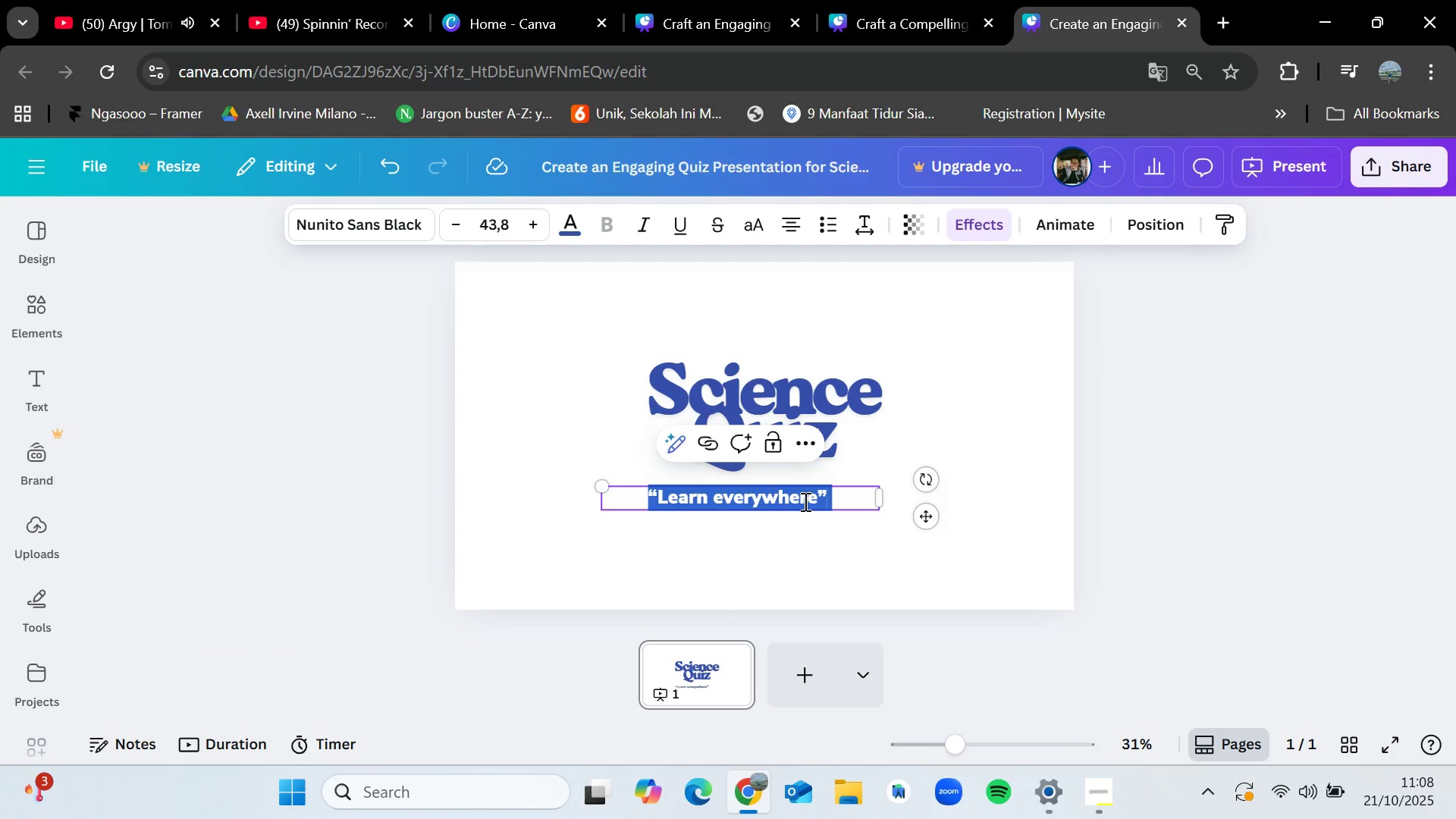 
key(Backspace)
 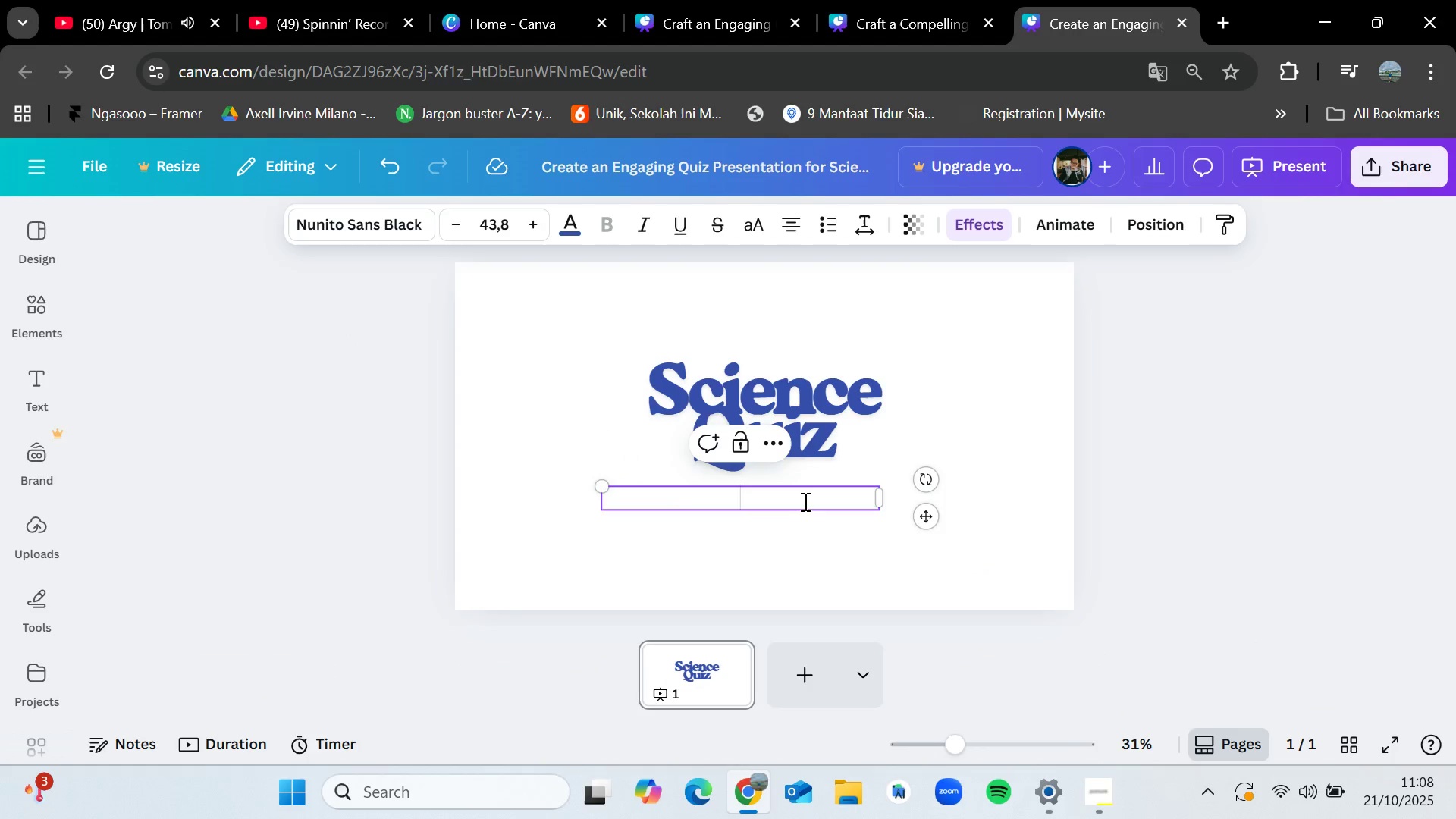 
key(Shift+S)
 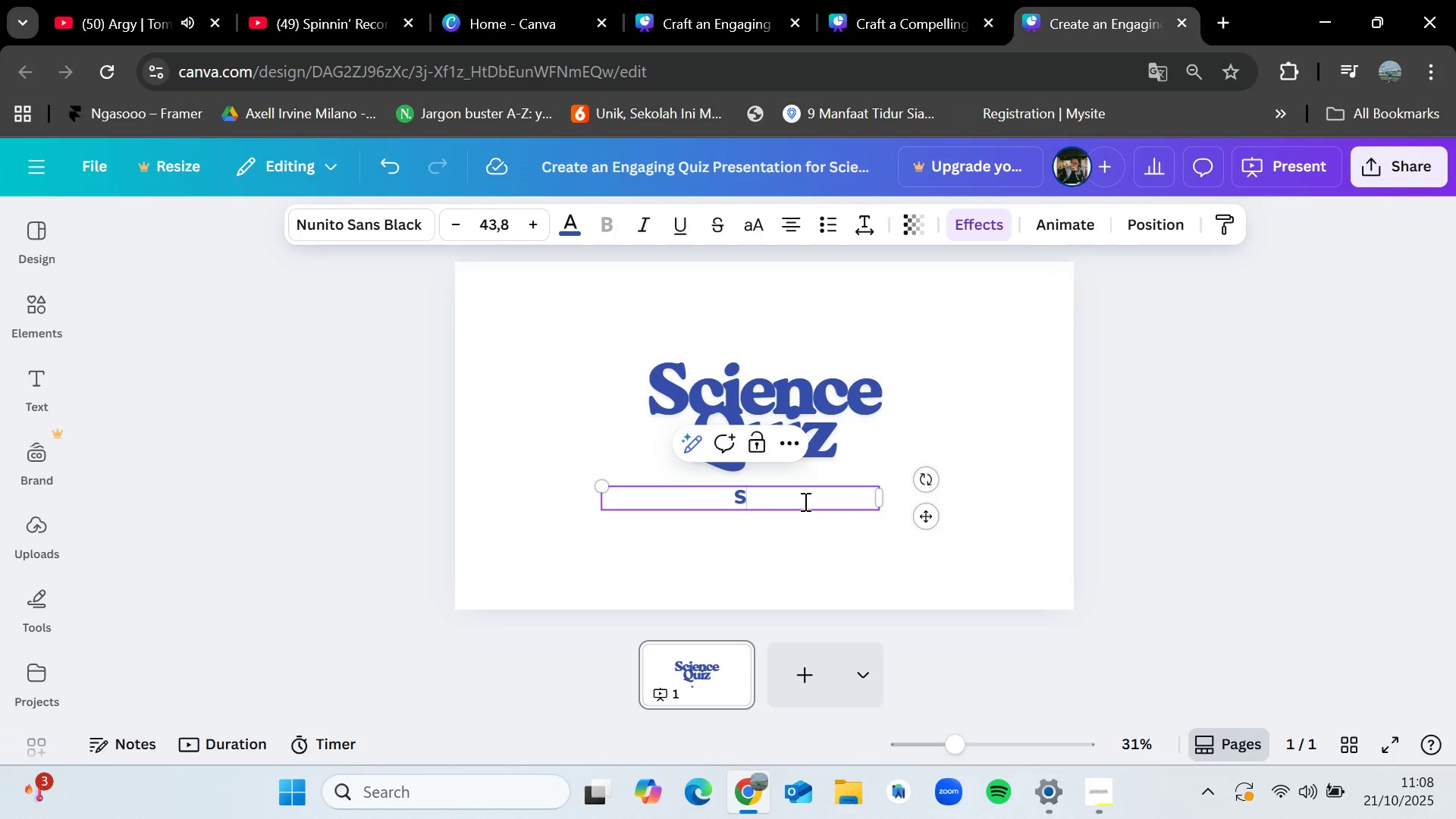 
key(Backspace)
type(Munia)
key(Backspace)
type(as School)
 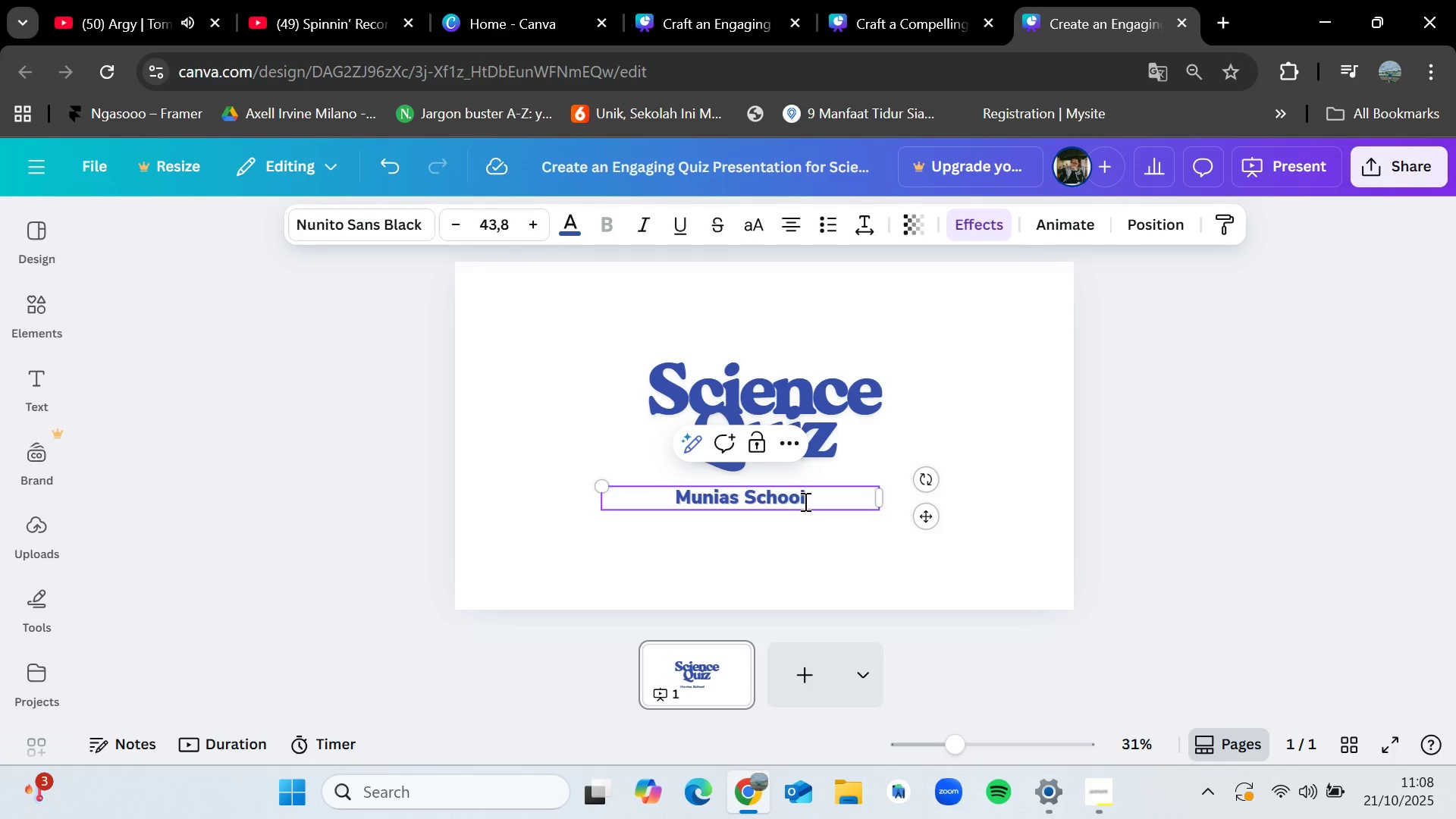 
left_click([1095, 792])